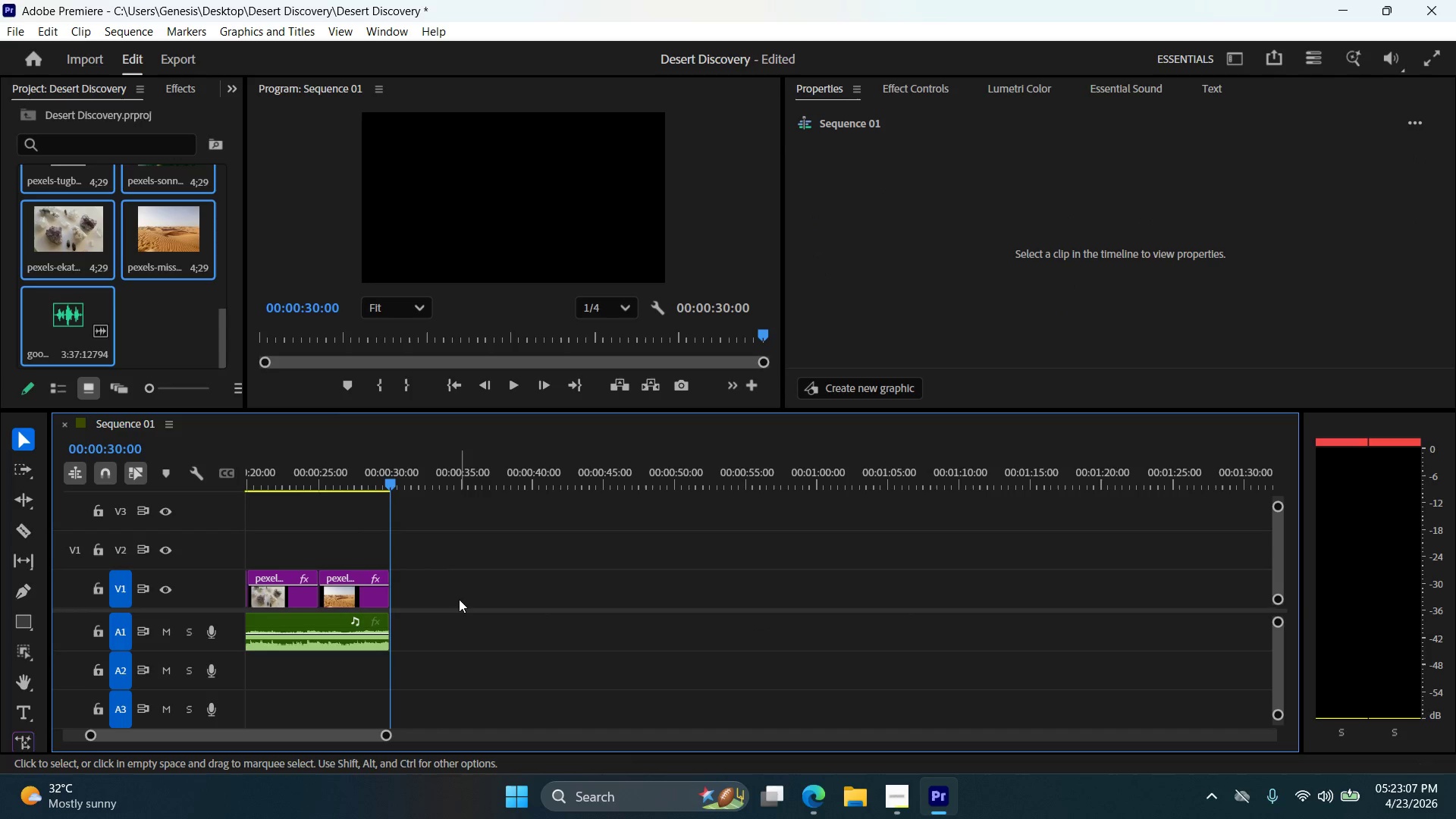 
wait(5.05)
 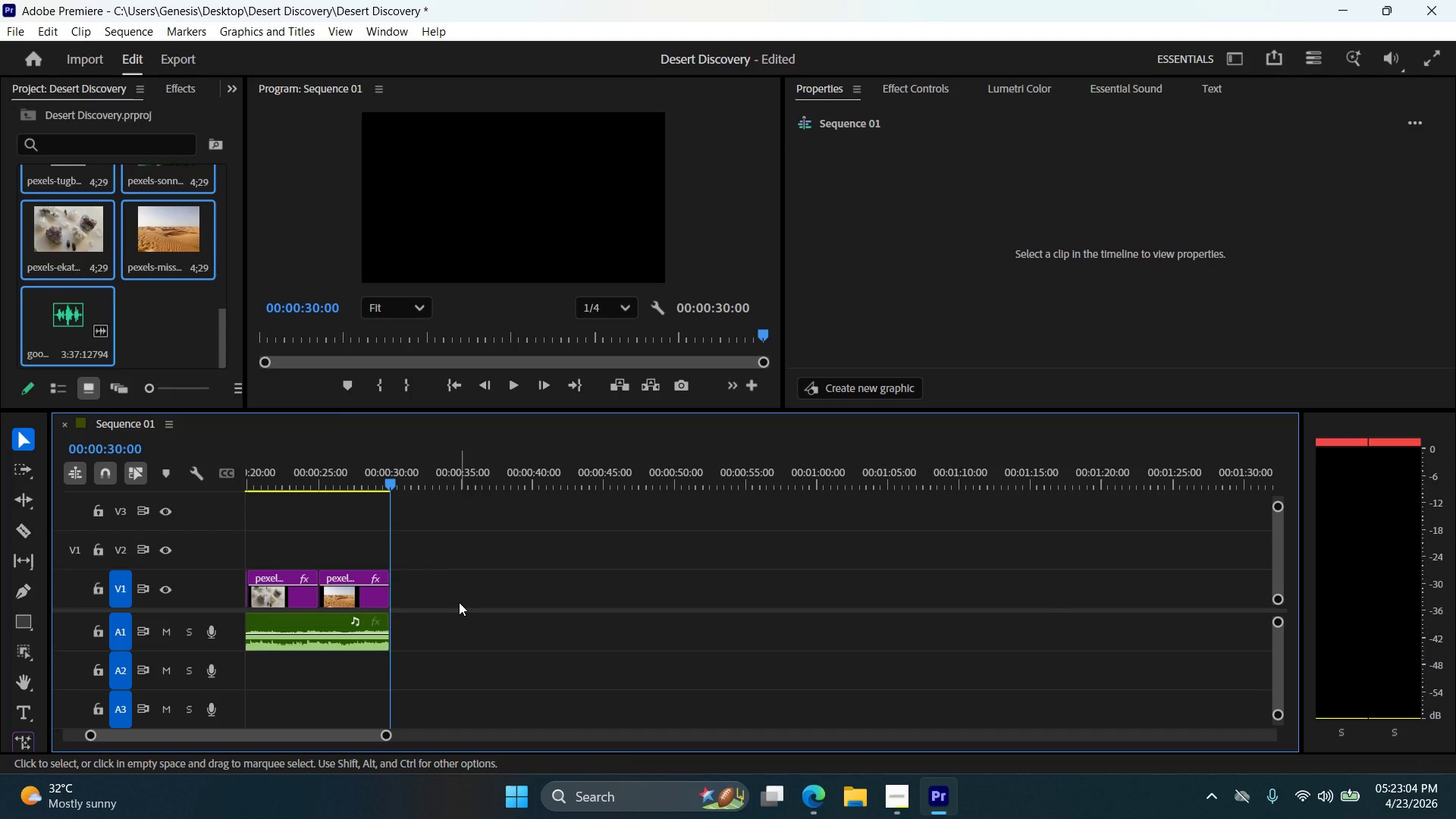 
left_click([890, 807])
 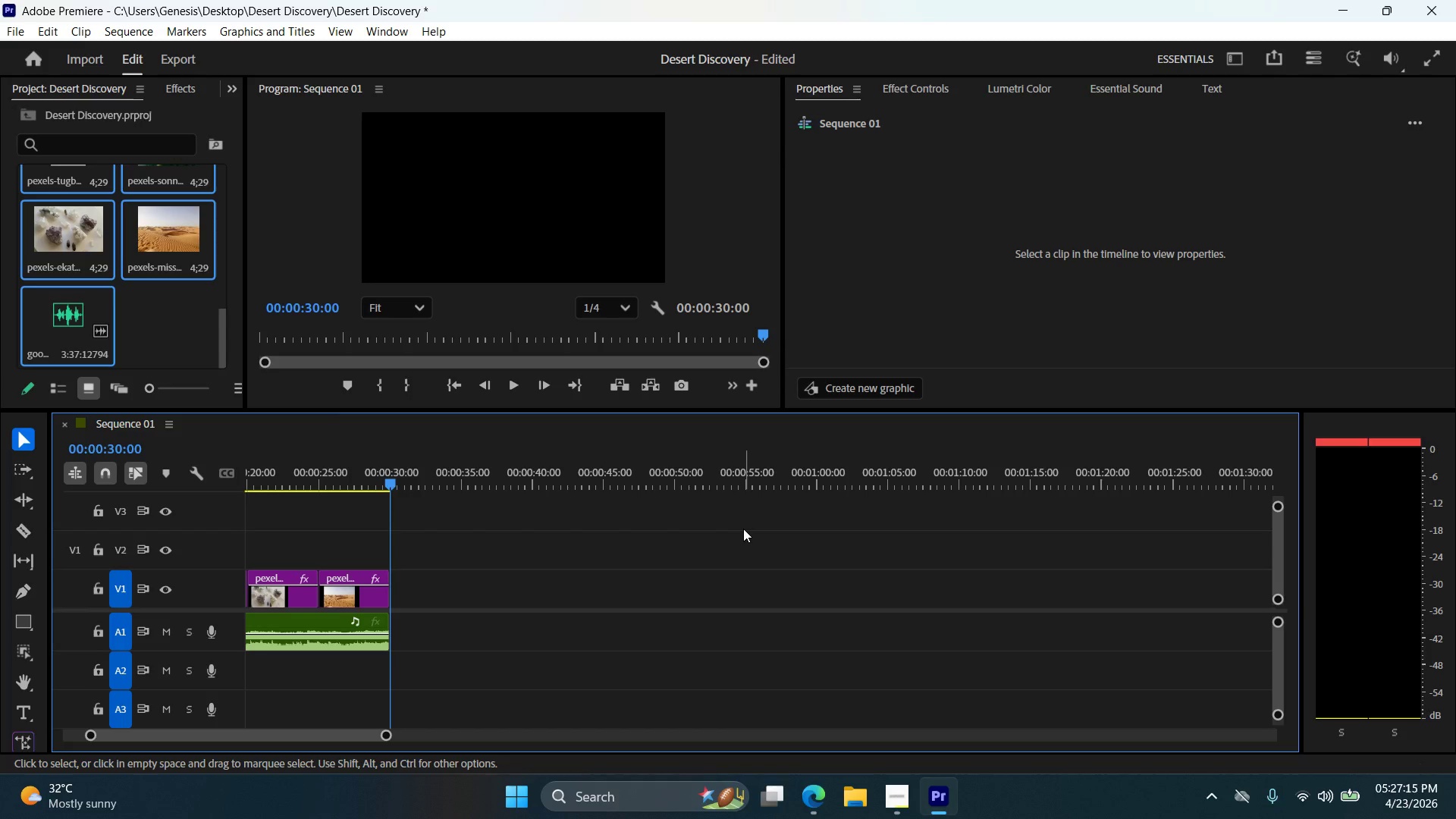 
wait(251.81)
 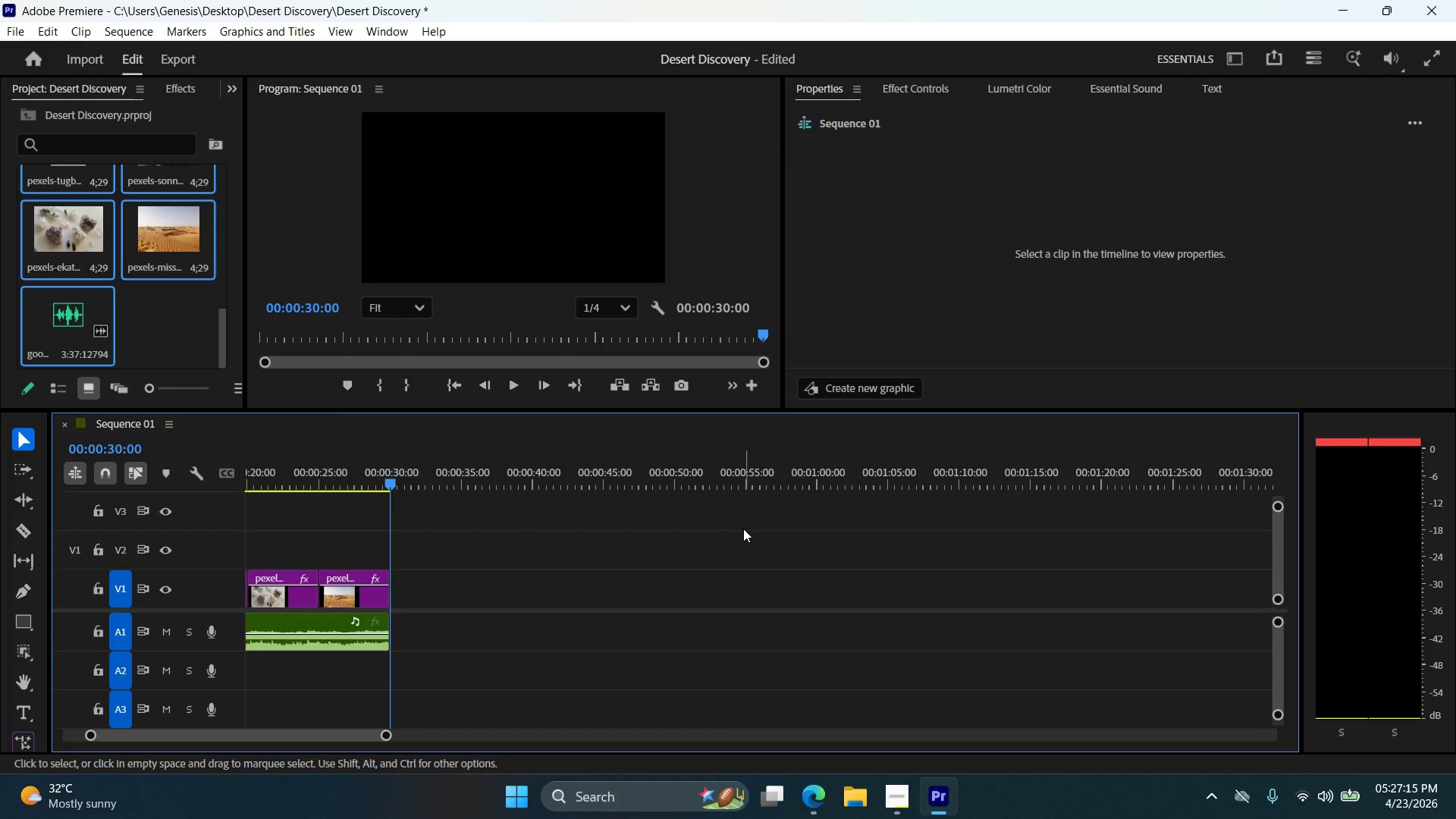 
left_click_drag(start_coordinate=[392, 482], to_coordinate=[403, 525])
 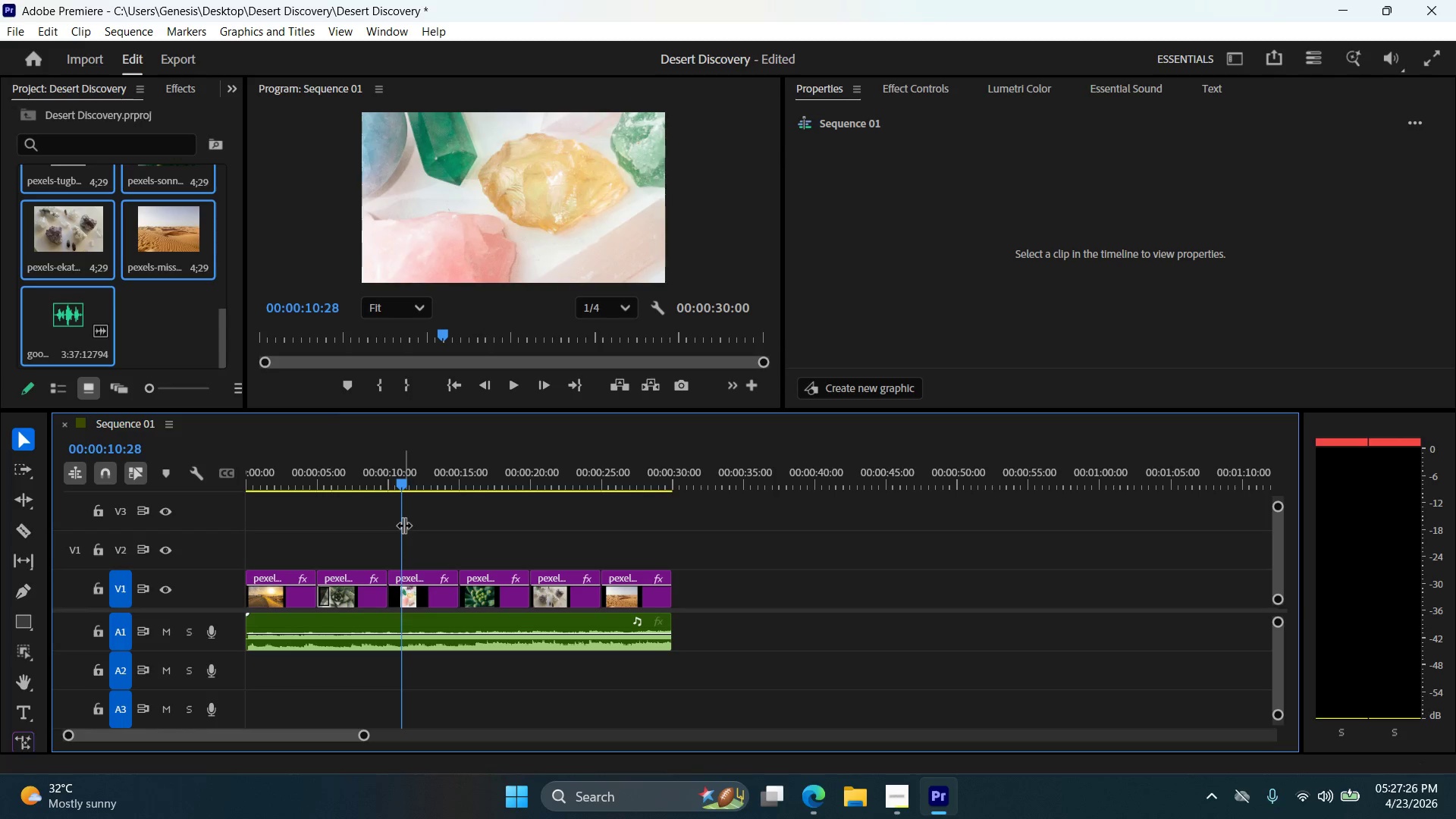 
left_click_drag(start_coordinate=[403, 525], to_coordinate=[511, 548])
 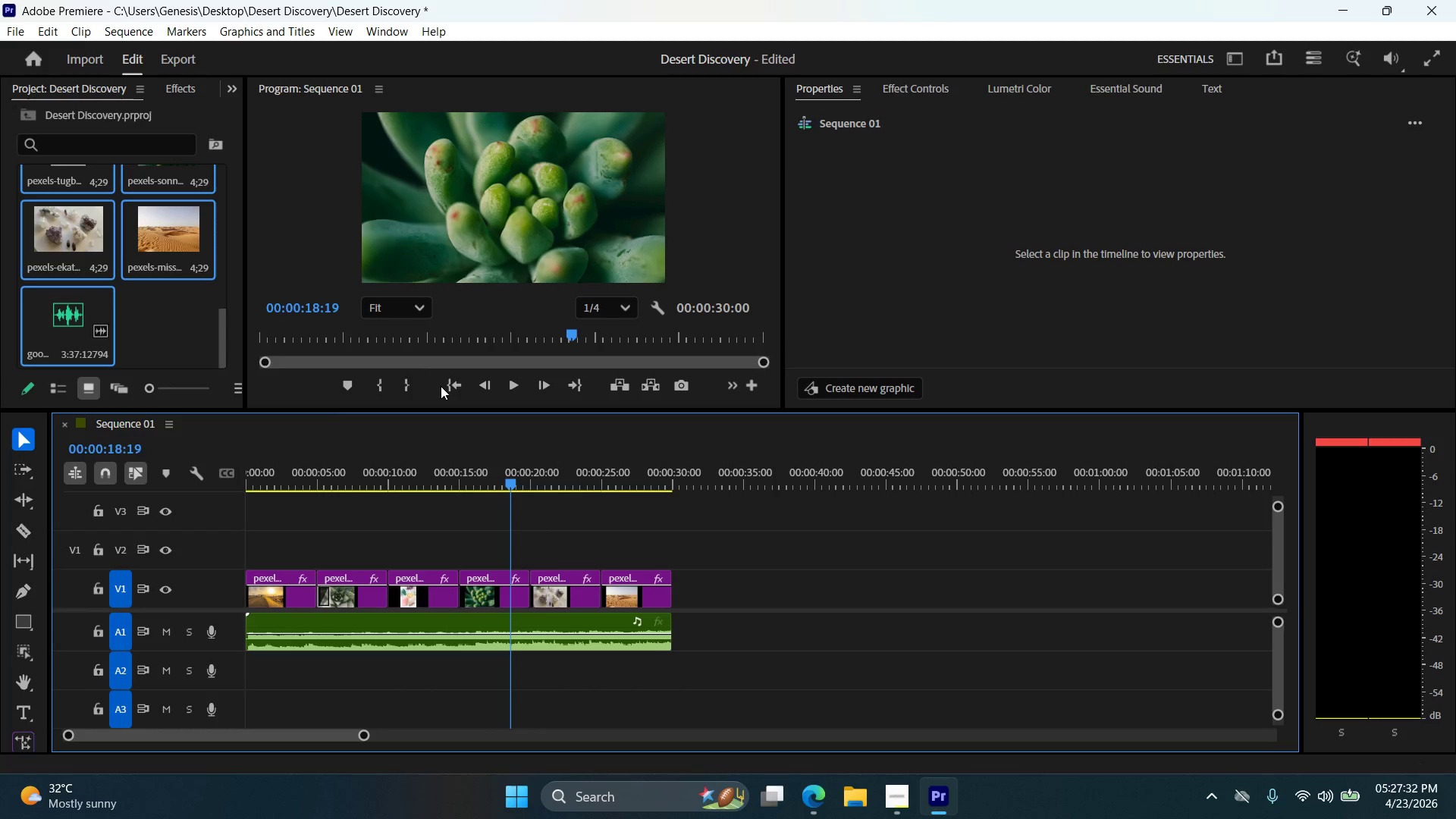 
left_click_drag(start_coordinate=[657, 634], to_coordinate=[632, 637])
 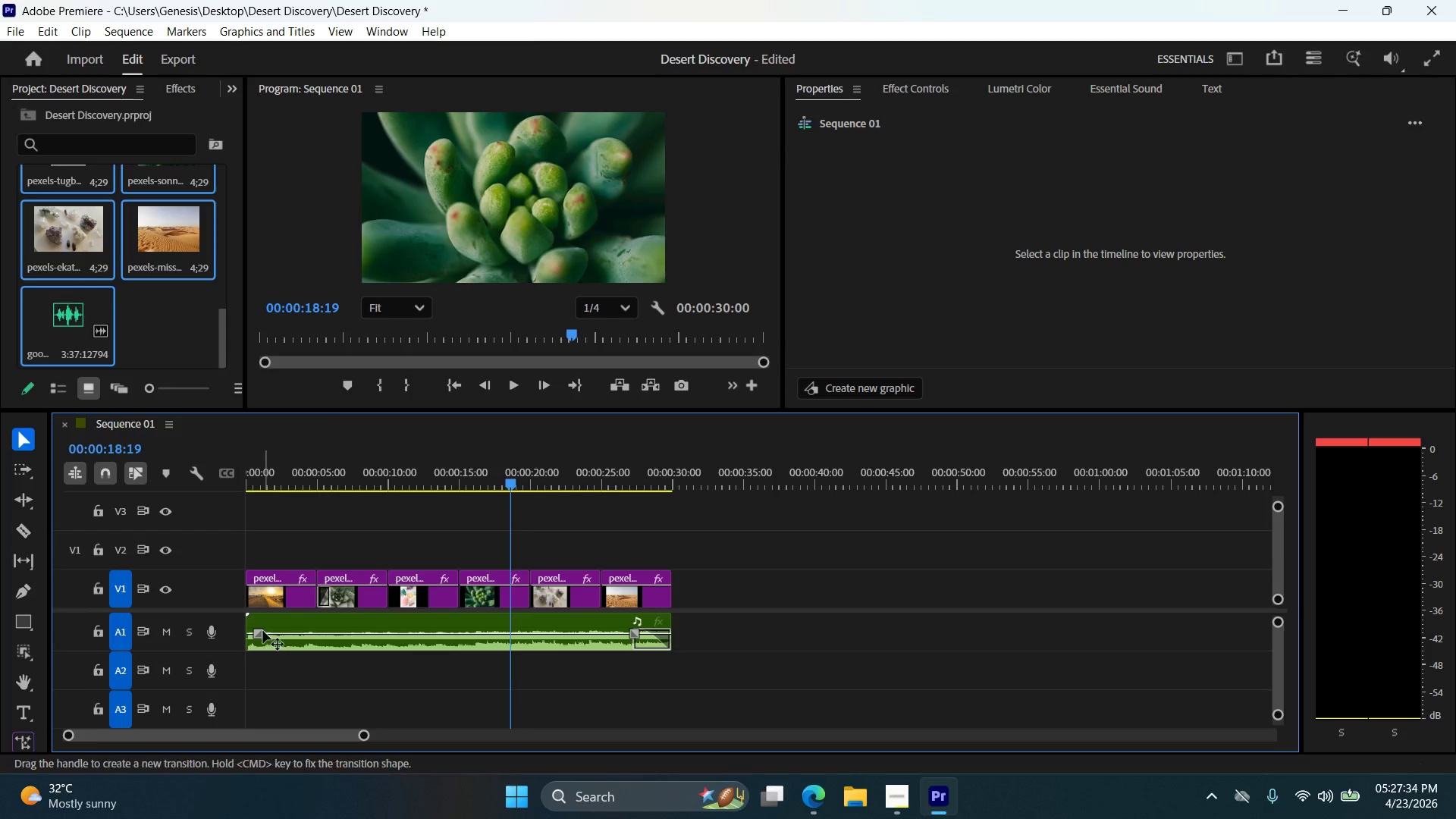 
left_click_drag(start_coordinate=[262, 631], to_coordinate=[288, 634])
 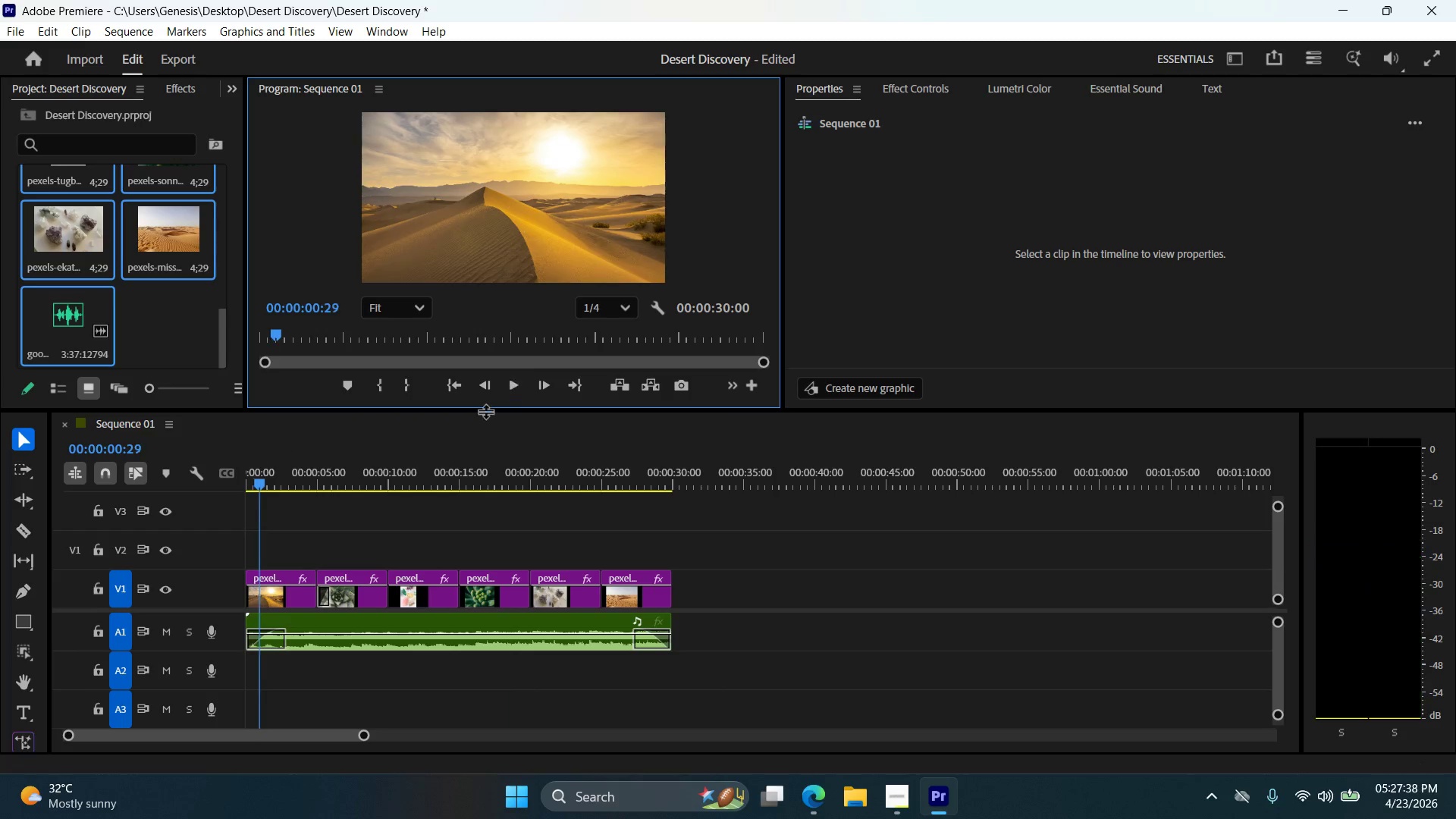 
left_click_drag(start_coordinate=[257, 588], to_coordinate=[274, 589])
 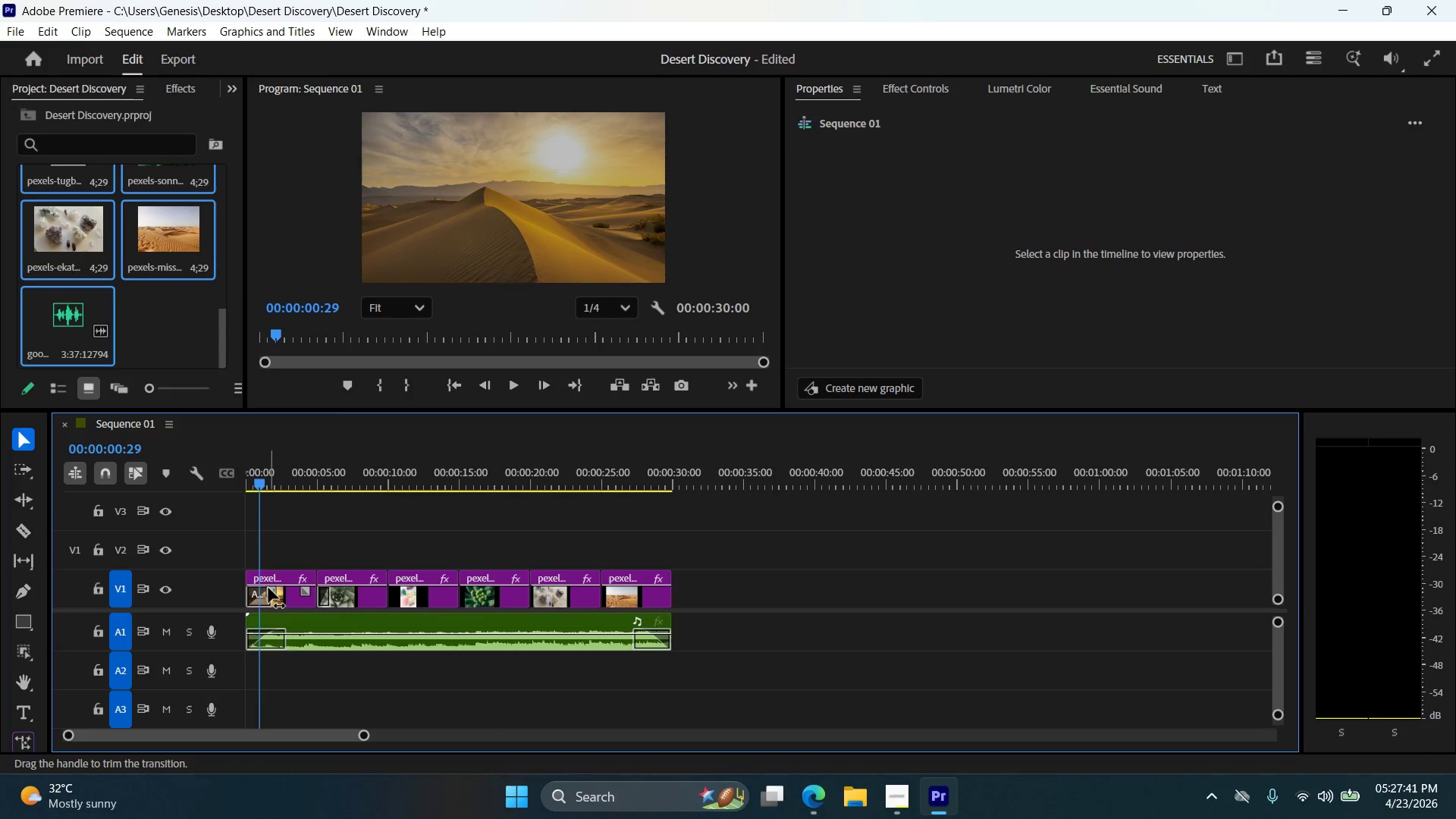 
left_click_drag(start_coordinate=[274, 588], to_coordinate=[285, 592])
 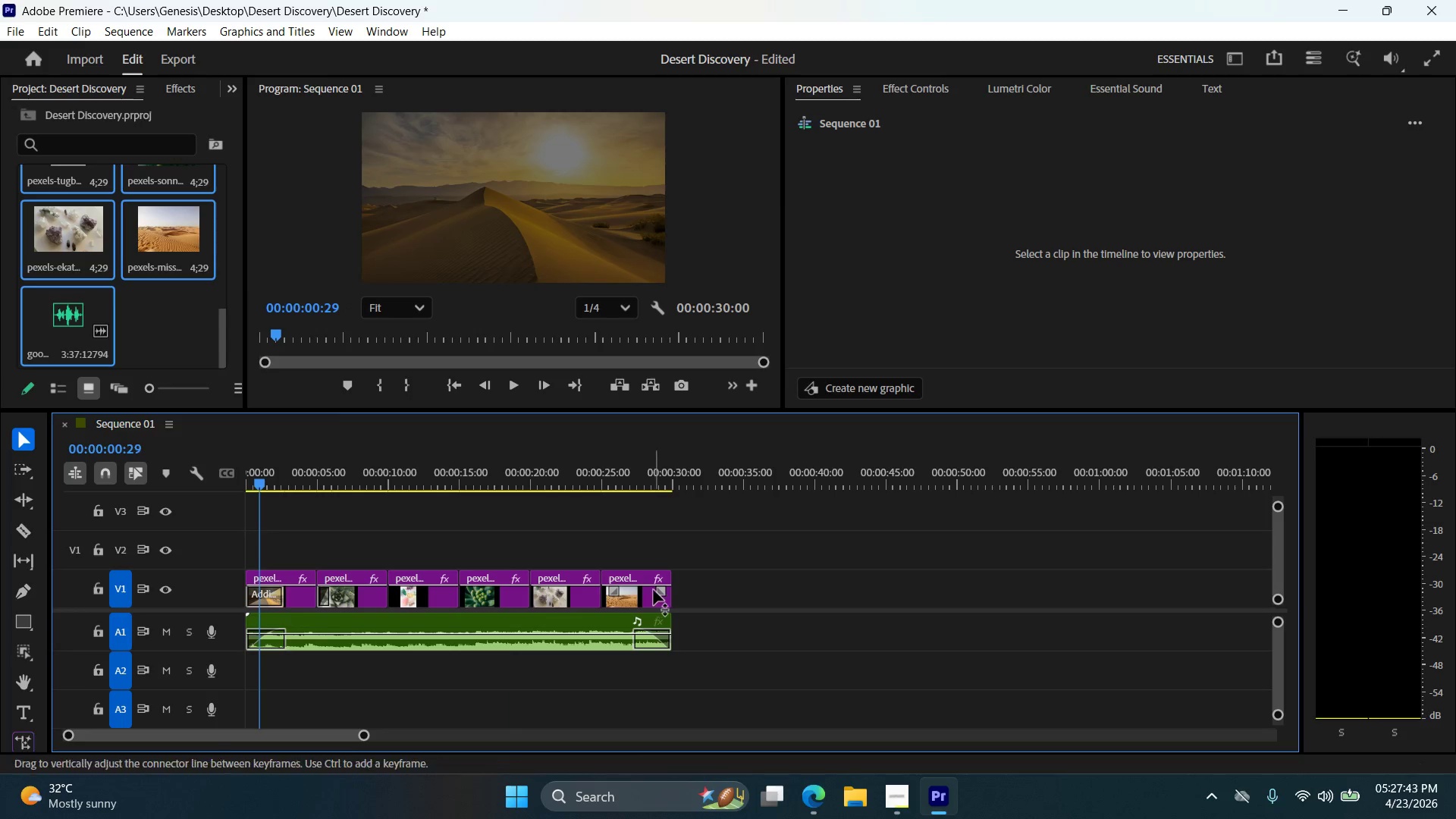 
left_click_drag(start_coordinate=[657, 590], to_coordinate=[635, 595])
 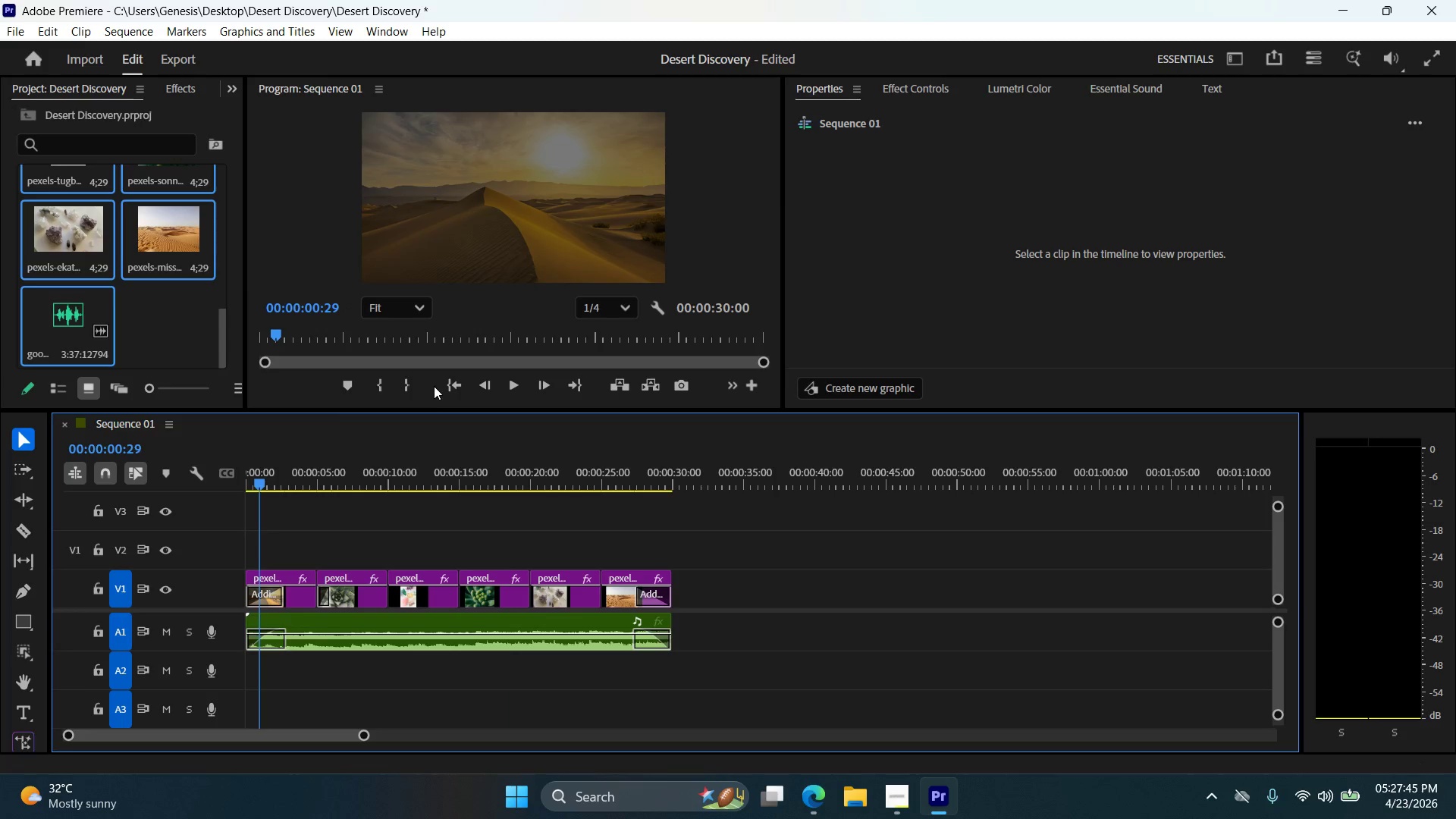 
left_click([441, 384])
 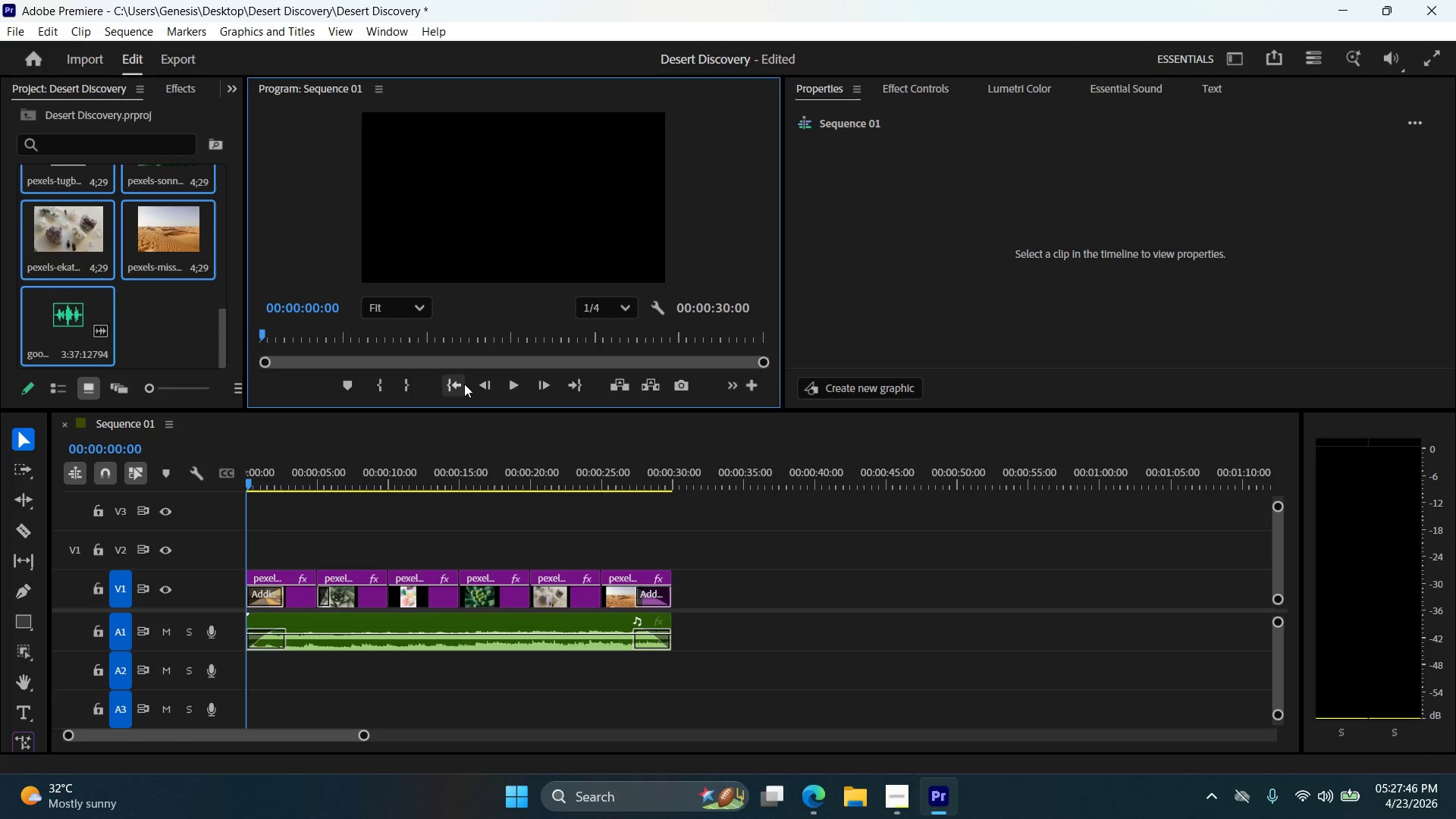 
double_click([514, 383])
 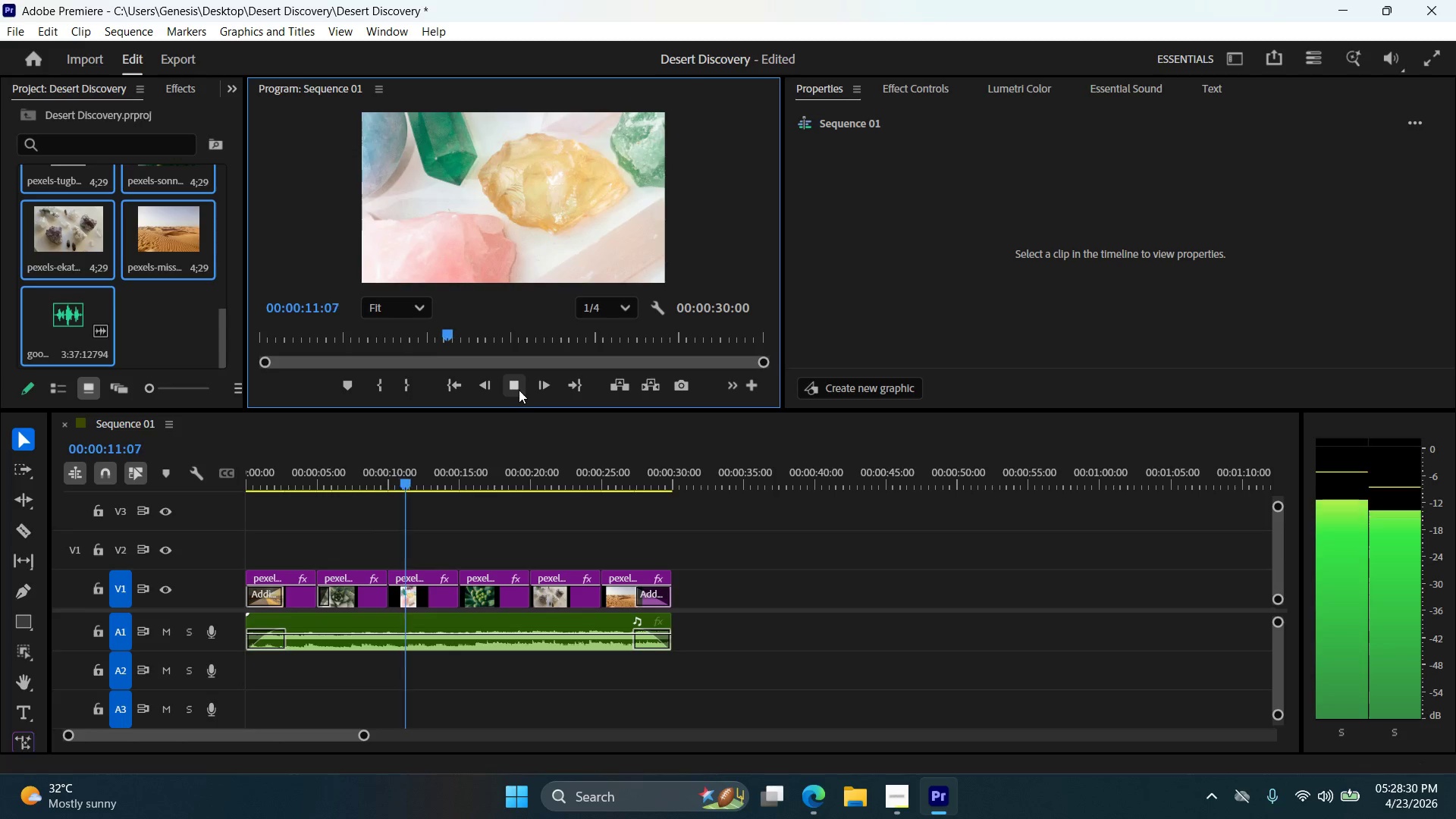 
wait(48.67)
 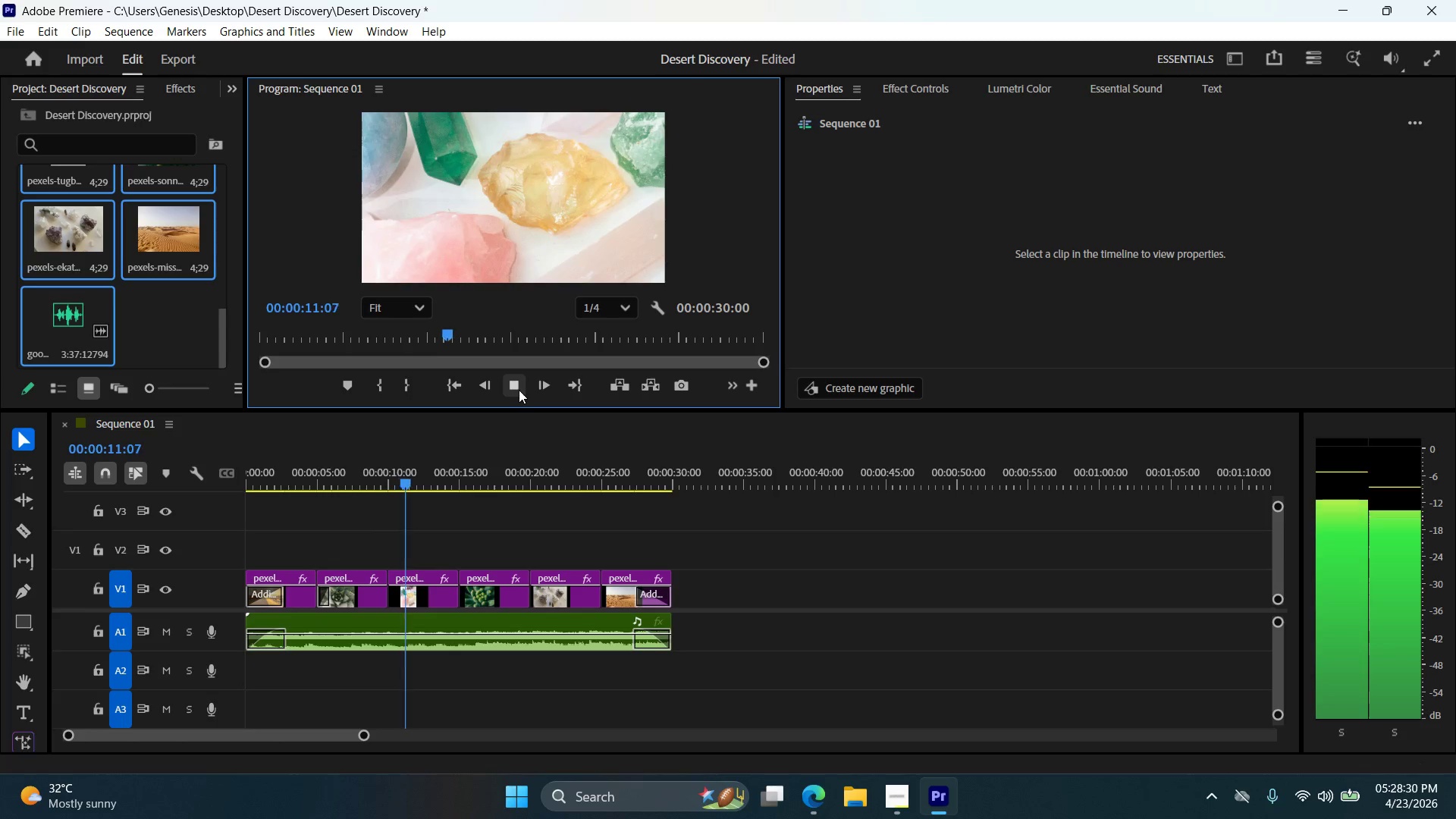 
left_click([519, 390])
 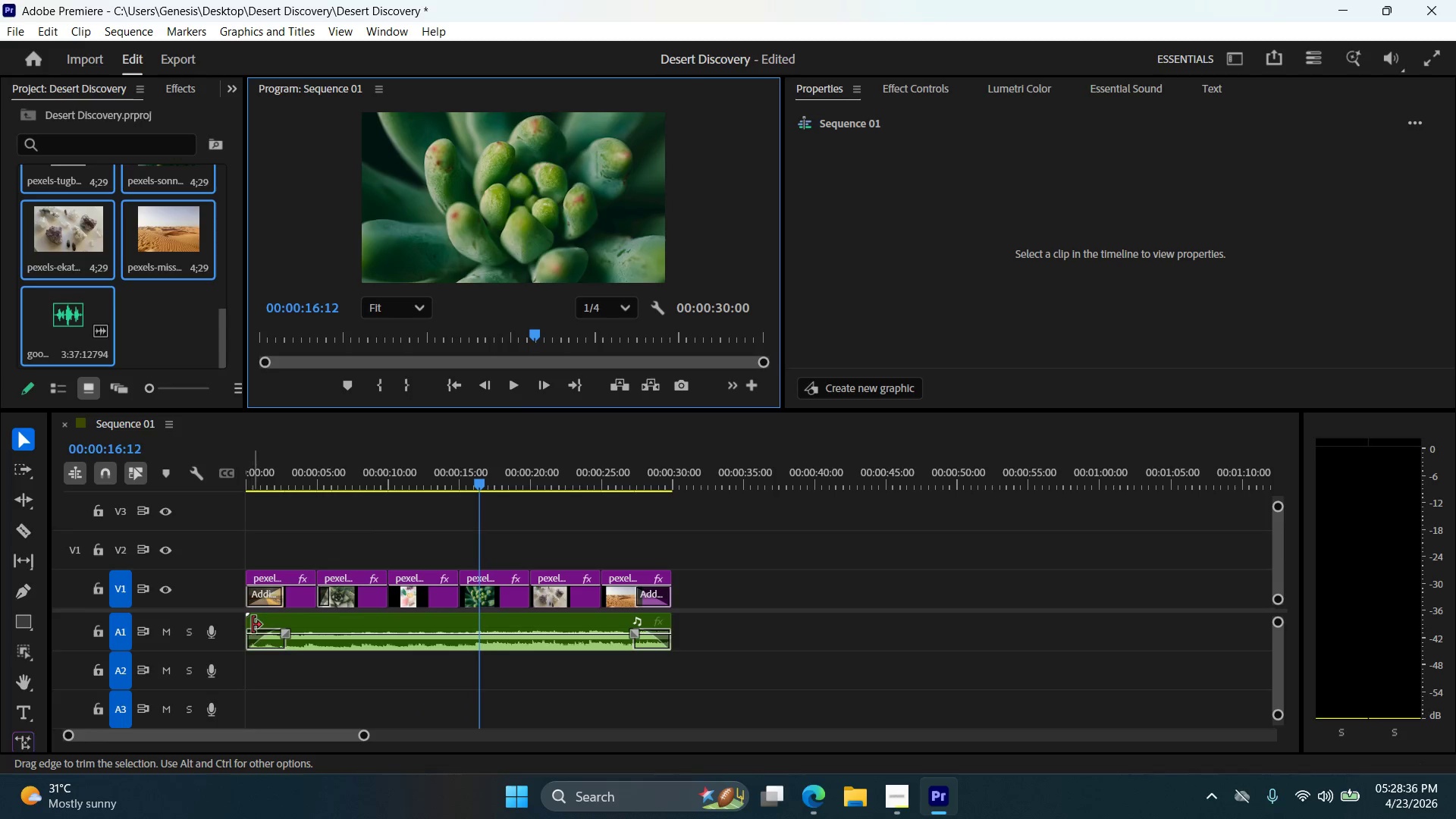 
left_click_drag(start_coordinate=[248, 624], to_coordinate=[472, 632])
 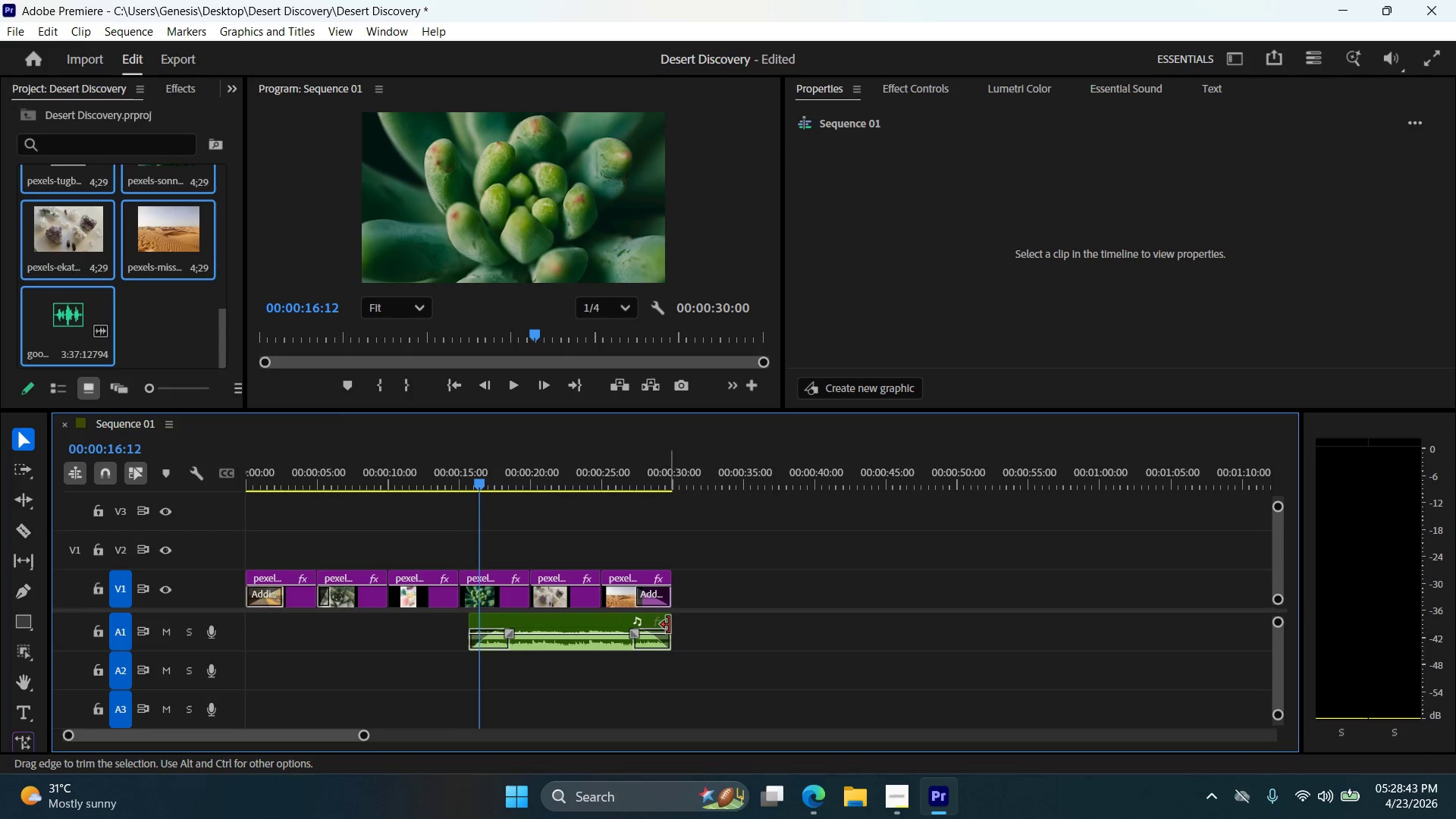 
left_click_drag(start_coordinate=[670, 625], to_coordinate=[828, 626])
 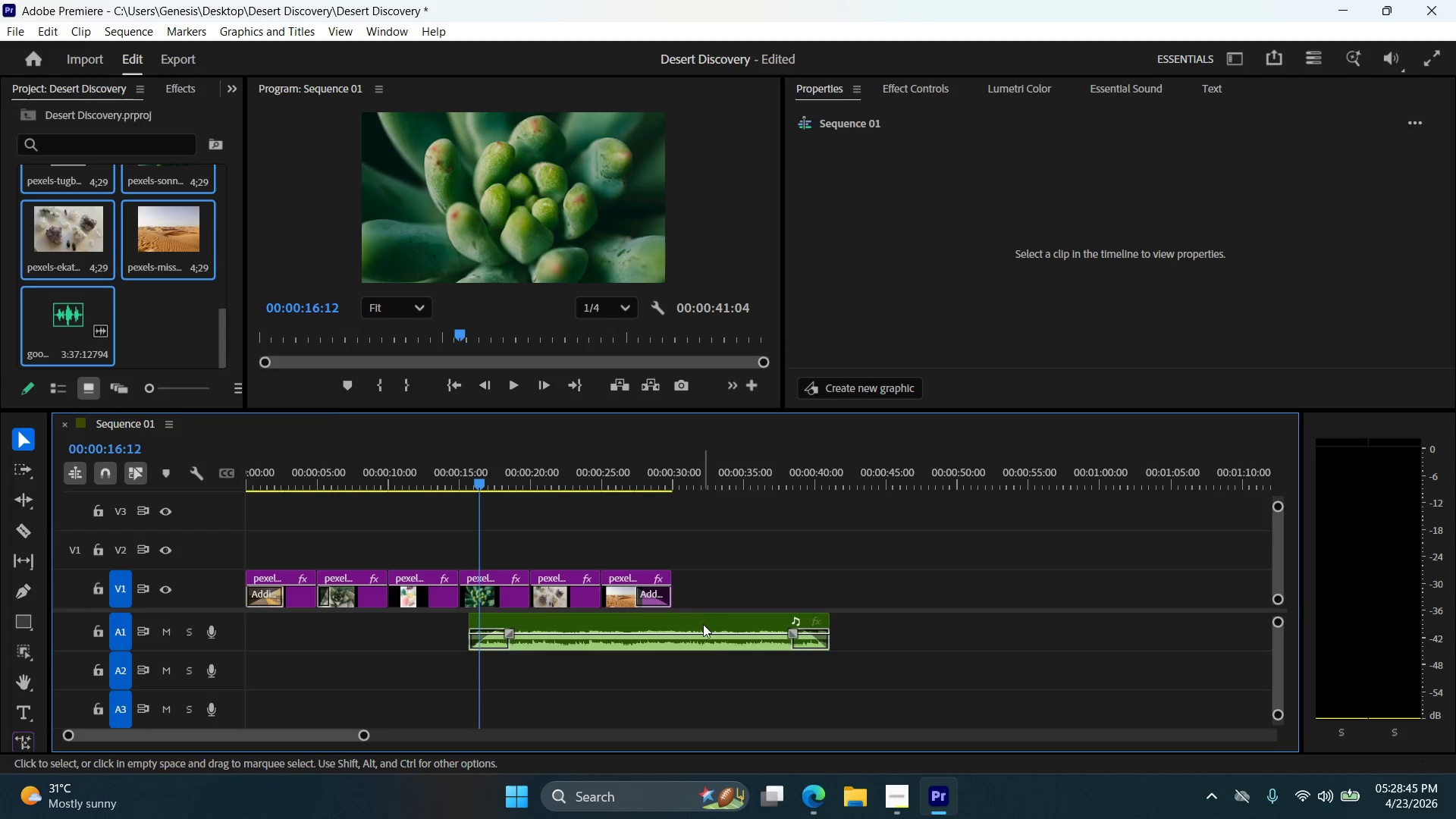 
left_click_drag(start_coordinate=[703, 633], to_coordinate=[512, 643])
 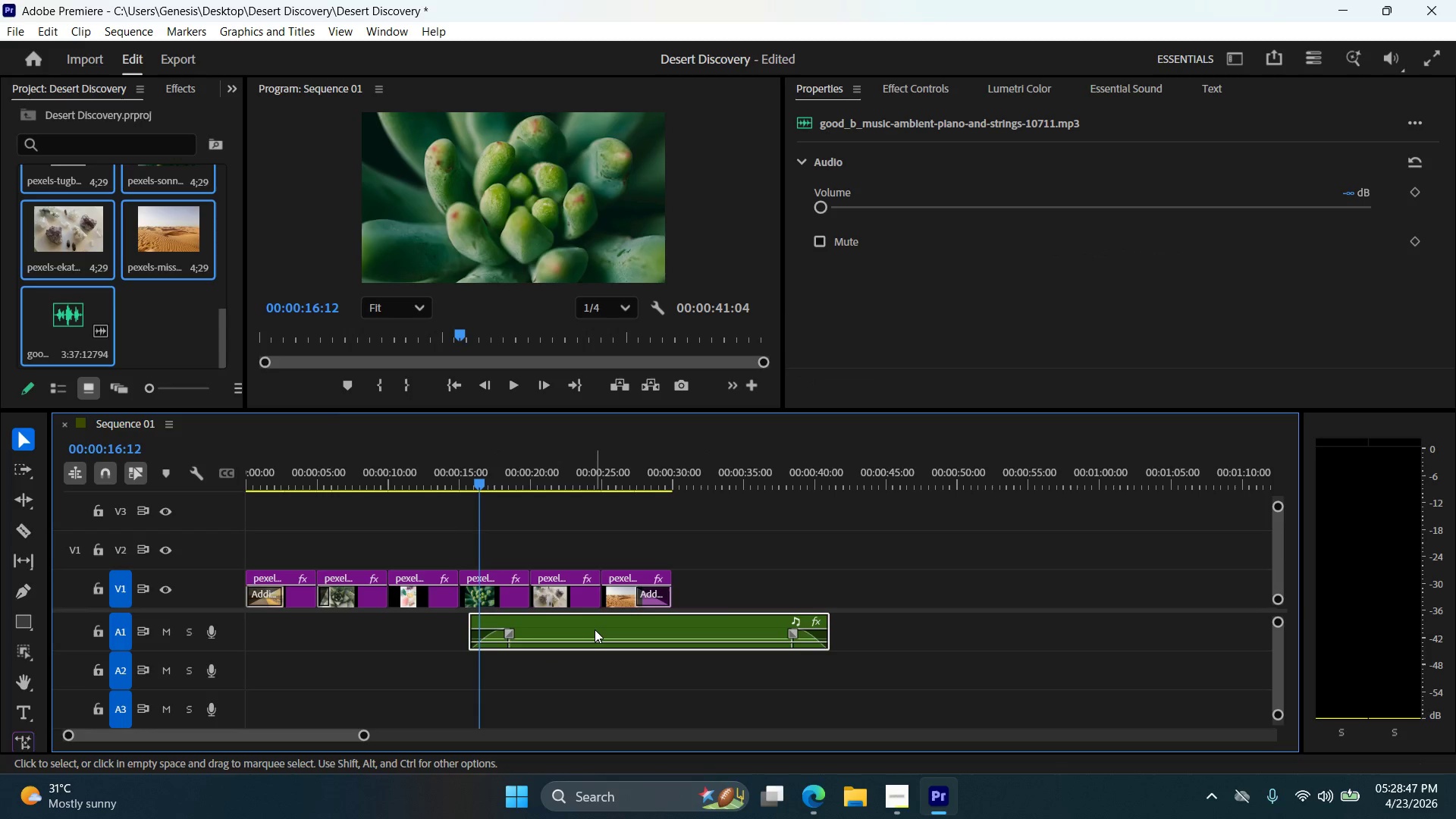 
key(Control+Z)
 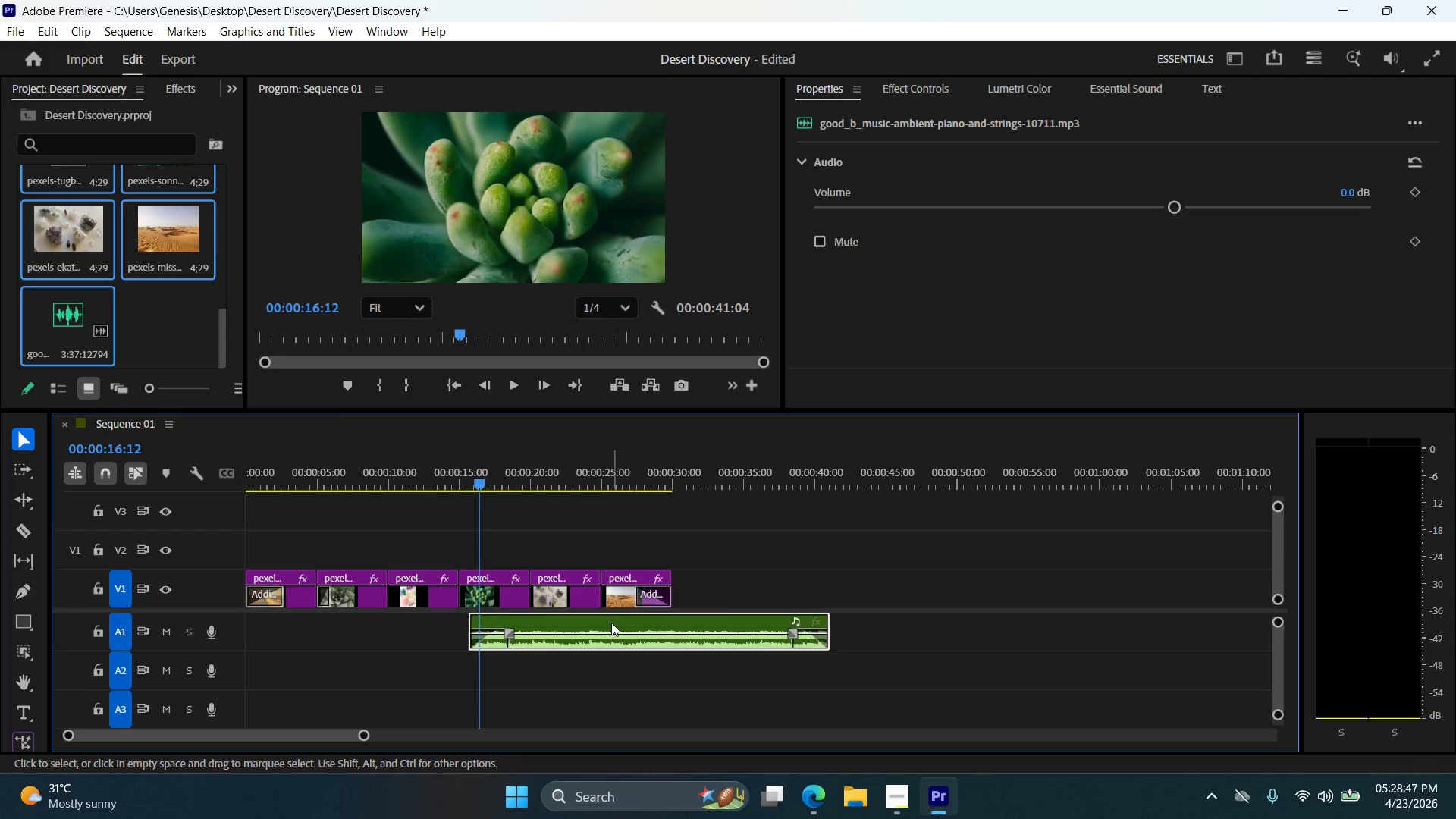 
left_click_drag(start_coordinate=[611, 622], to_coordinate=[369, 620])
 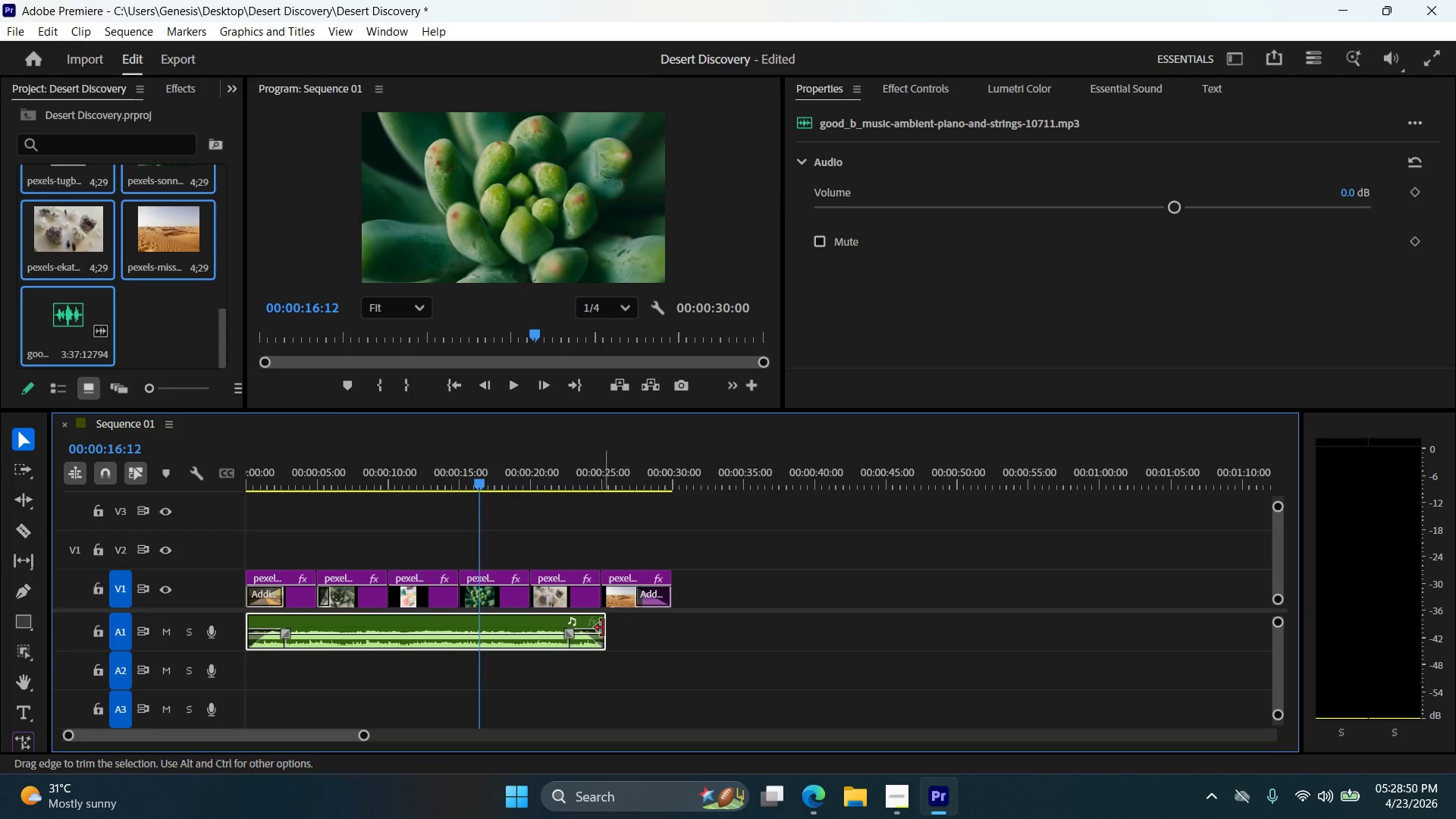 
left_click_drag(start_coordinate=[604, 626], to_coordinate=[676, 628])
 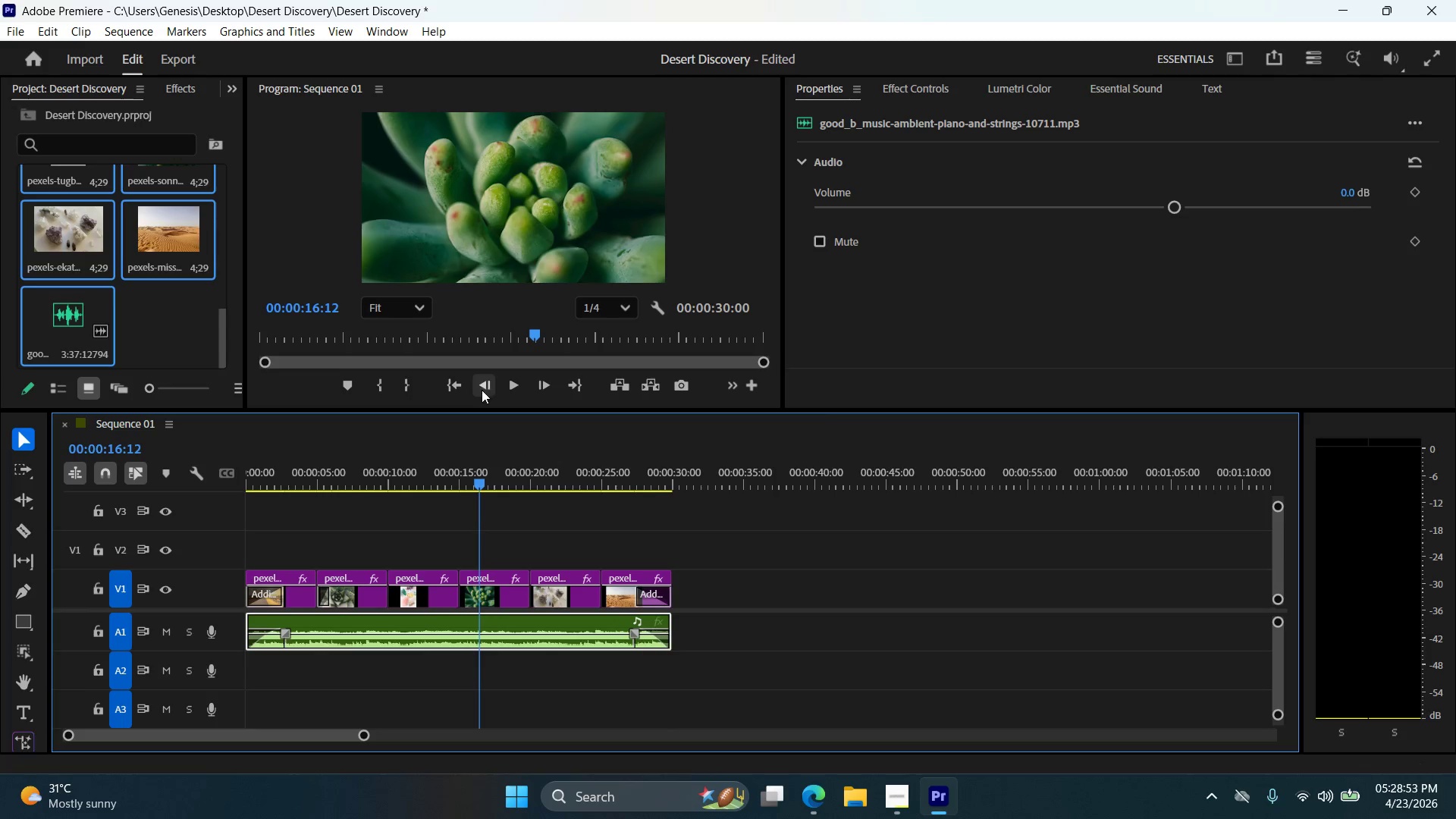 
double_click([448, 388])
 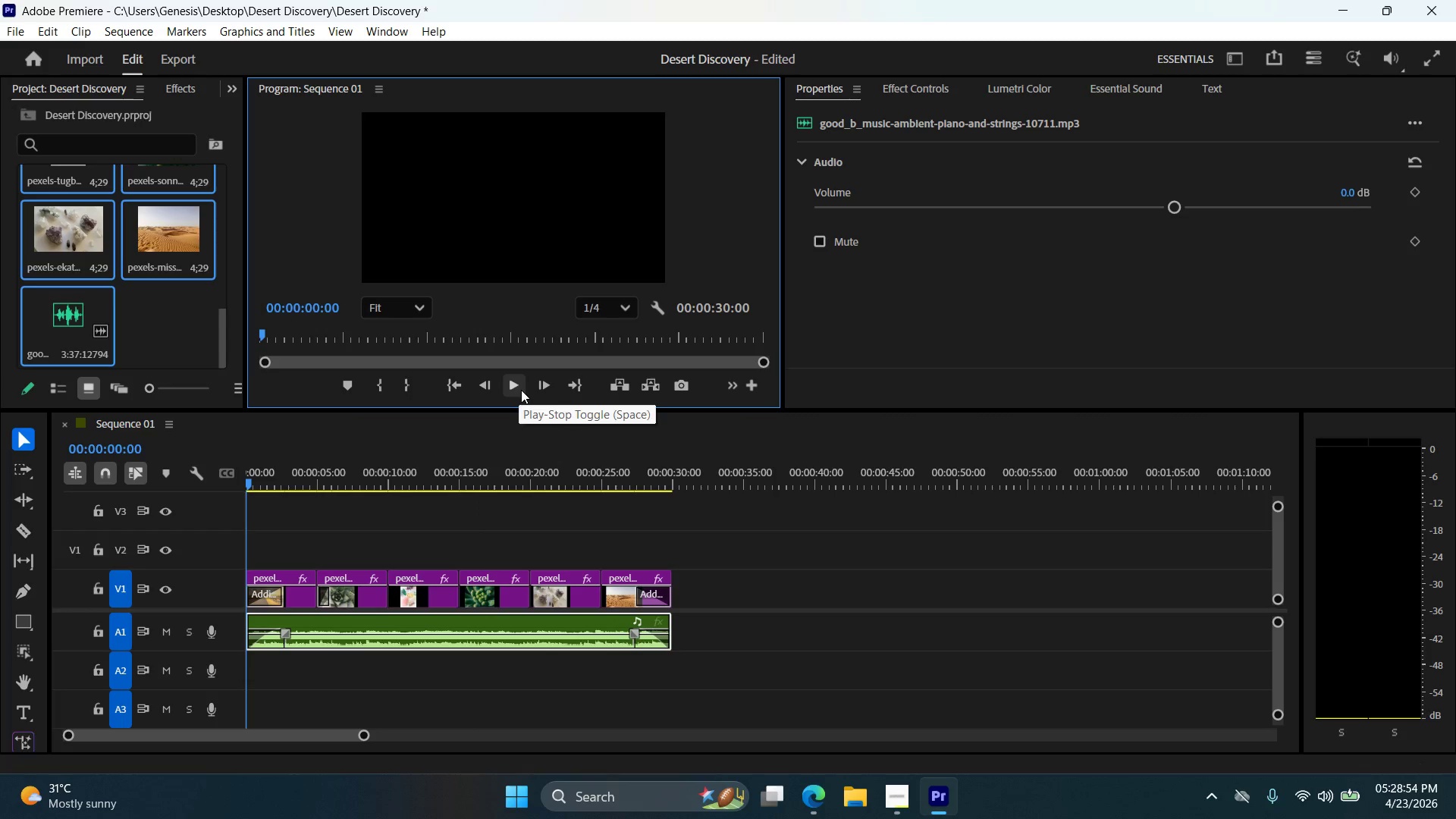 
triple_click([521, 390])
 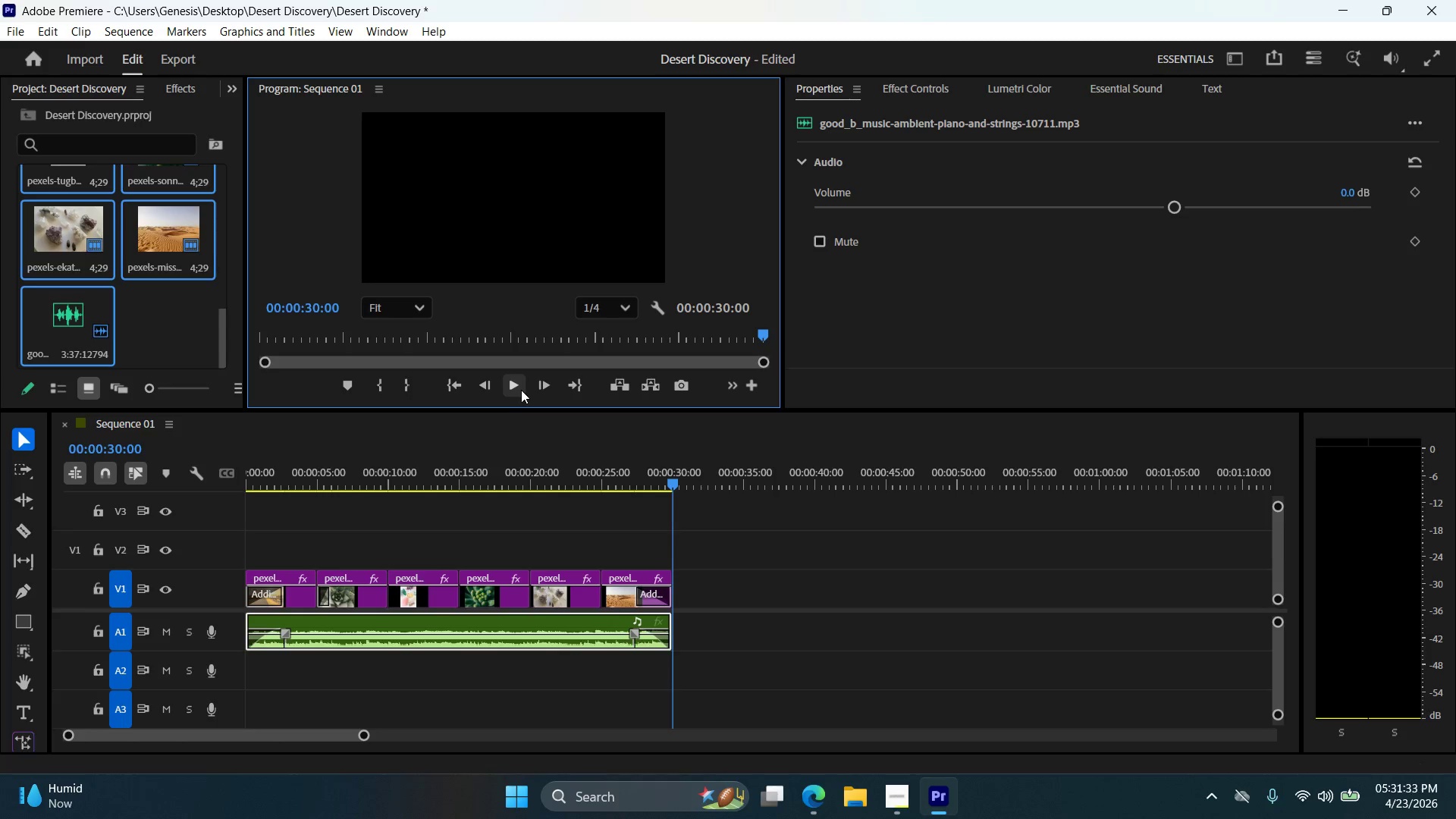 
wait(163.33)
 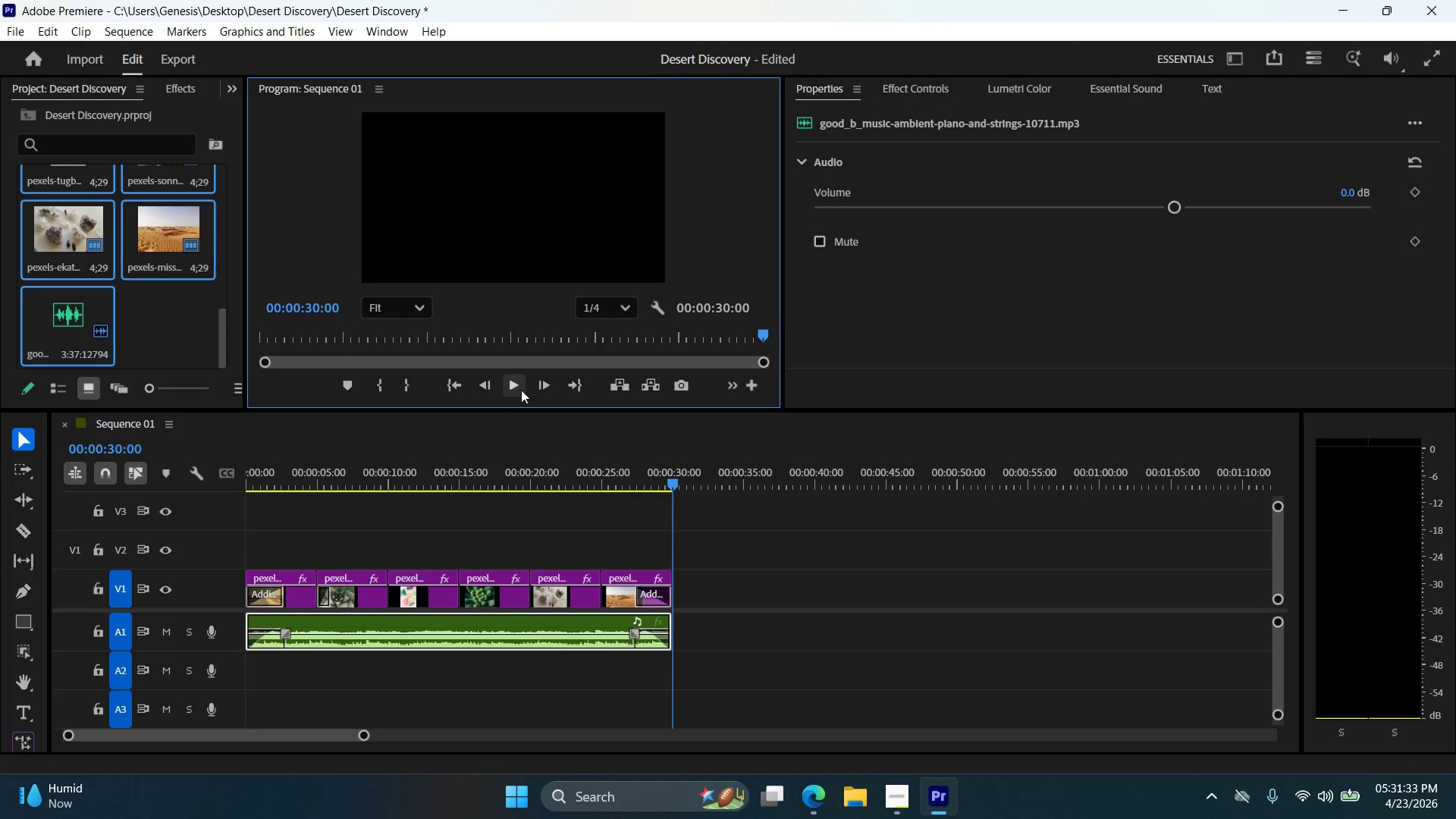 
left_click([891, 799])